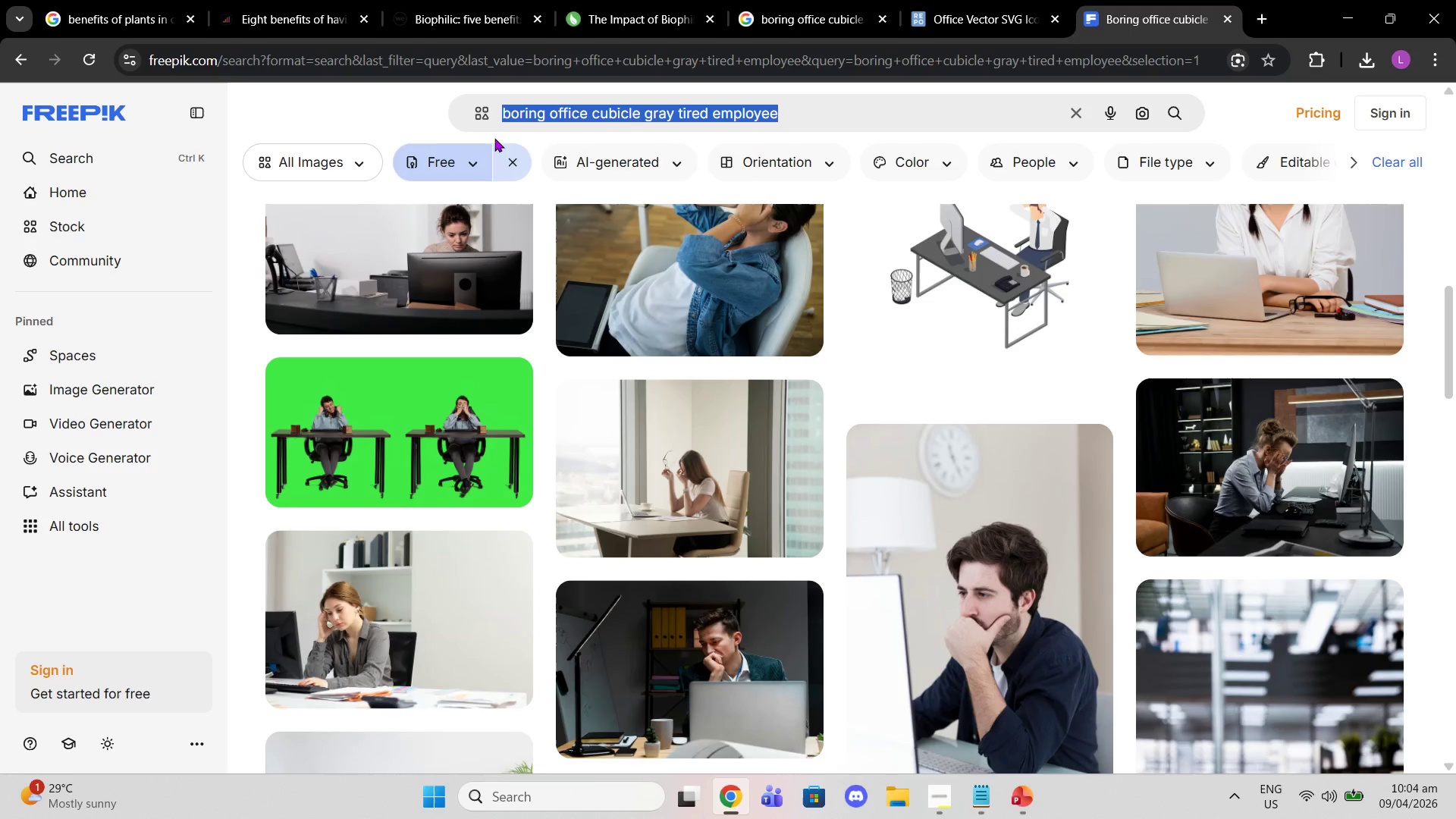 
left_click([519, 113])
 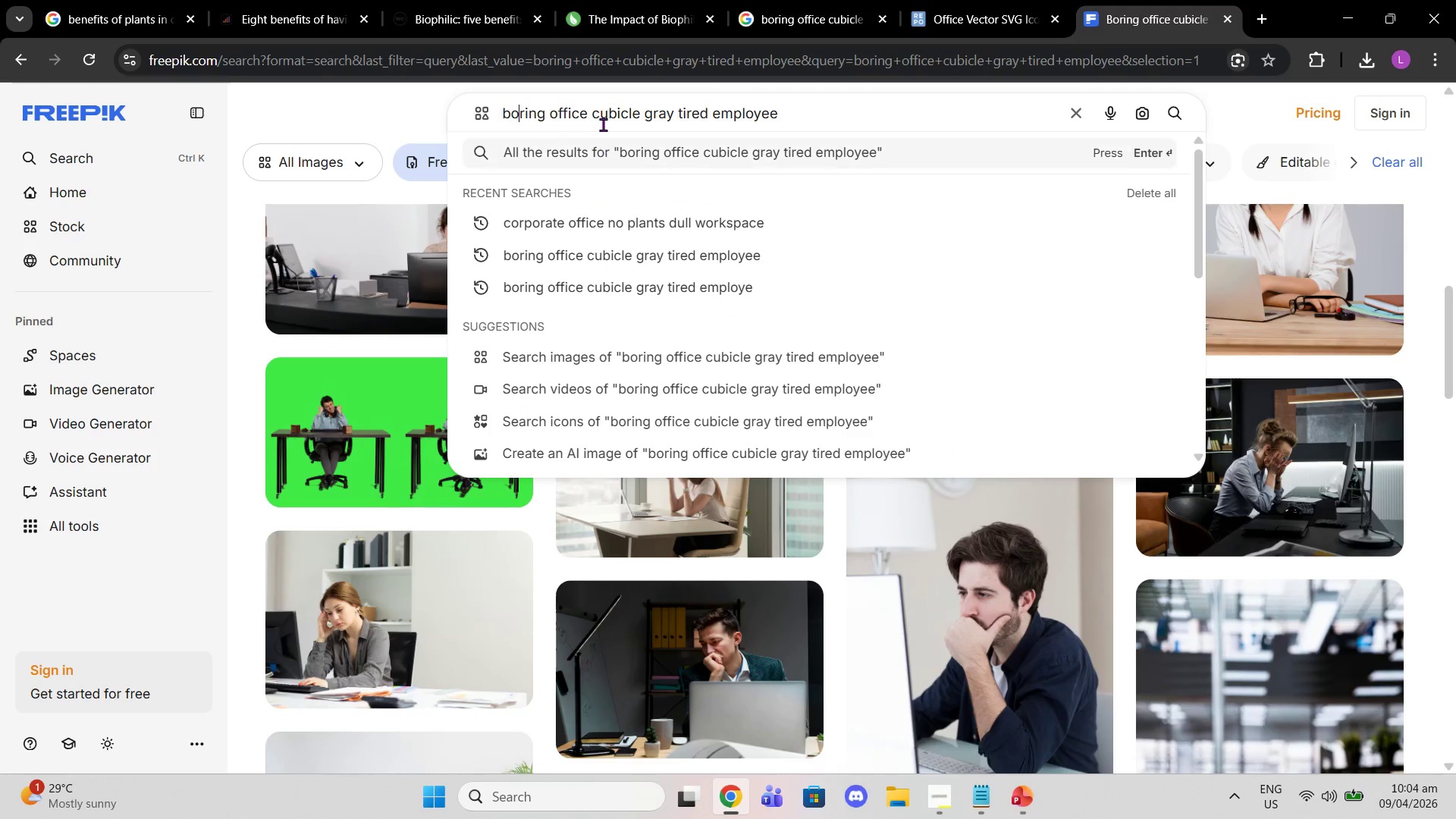 
triple_click([598, 118])
 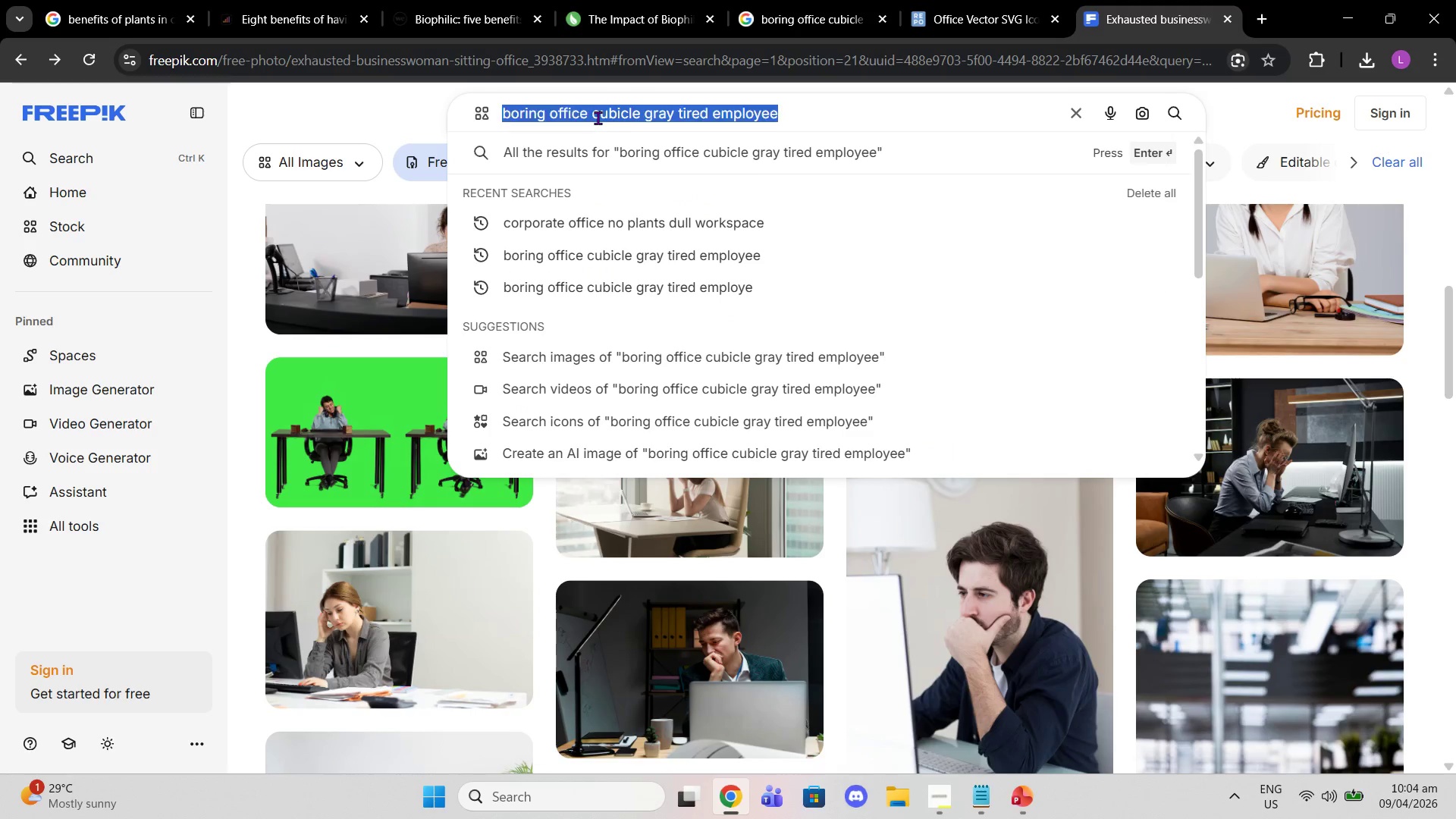 
triple_click([598, 118])
 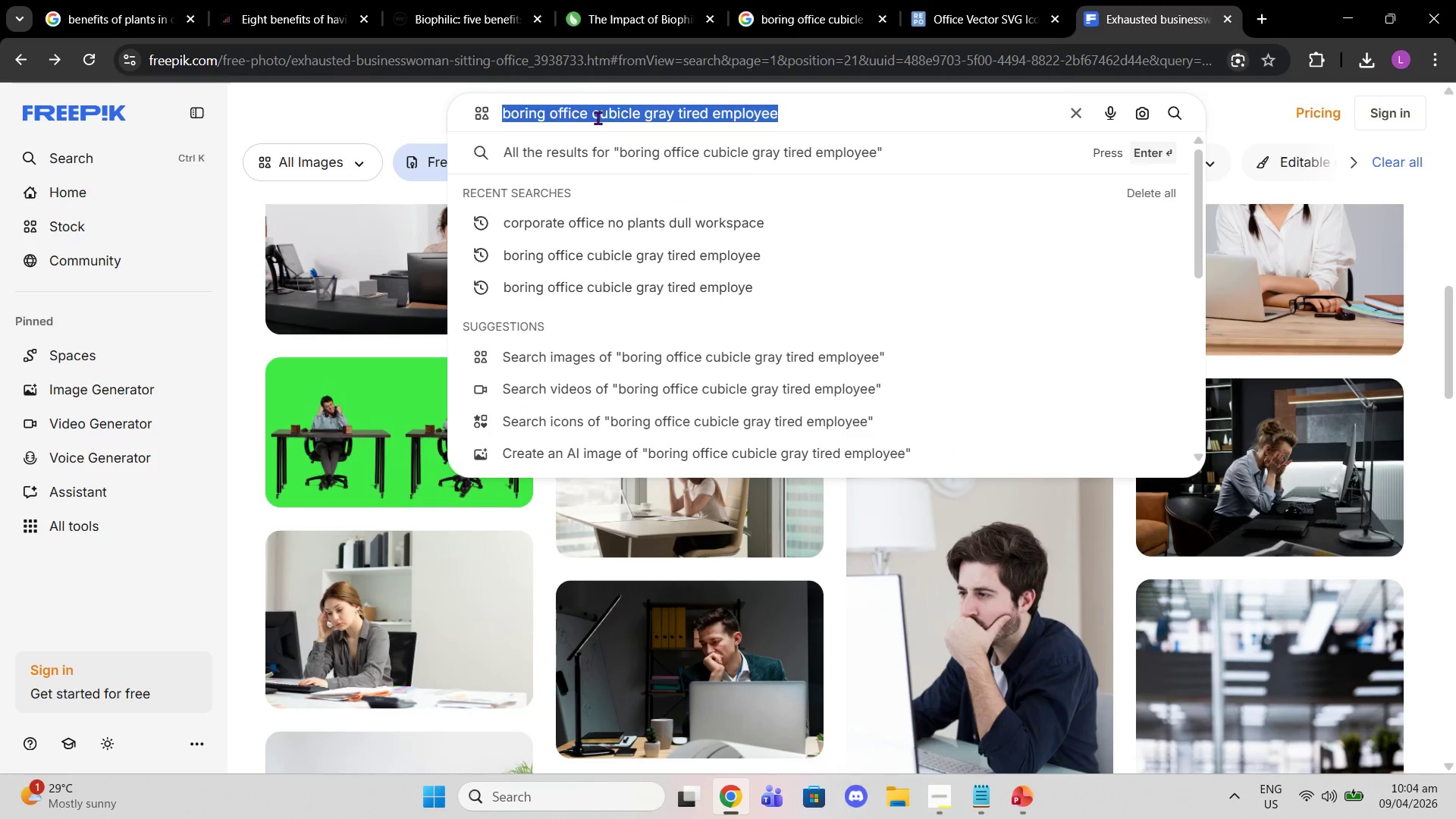 
type(modern)
 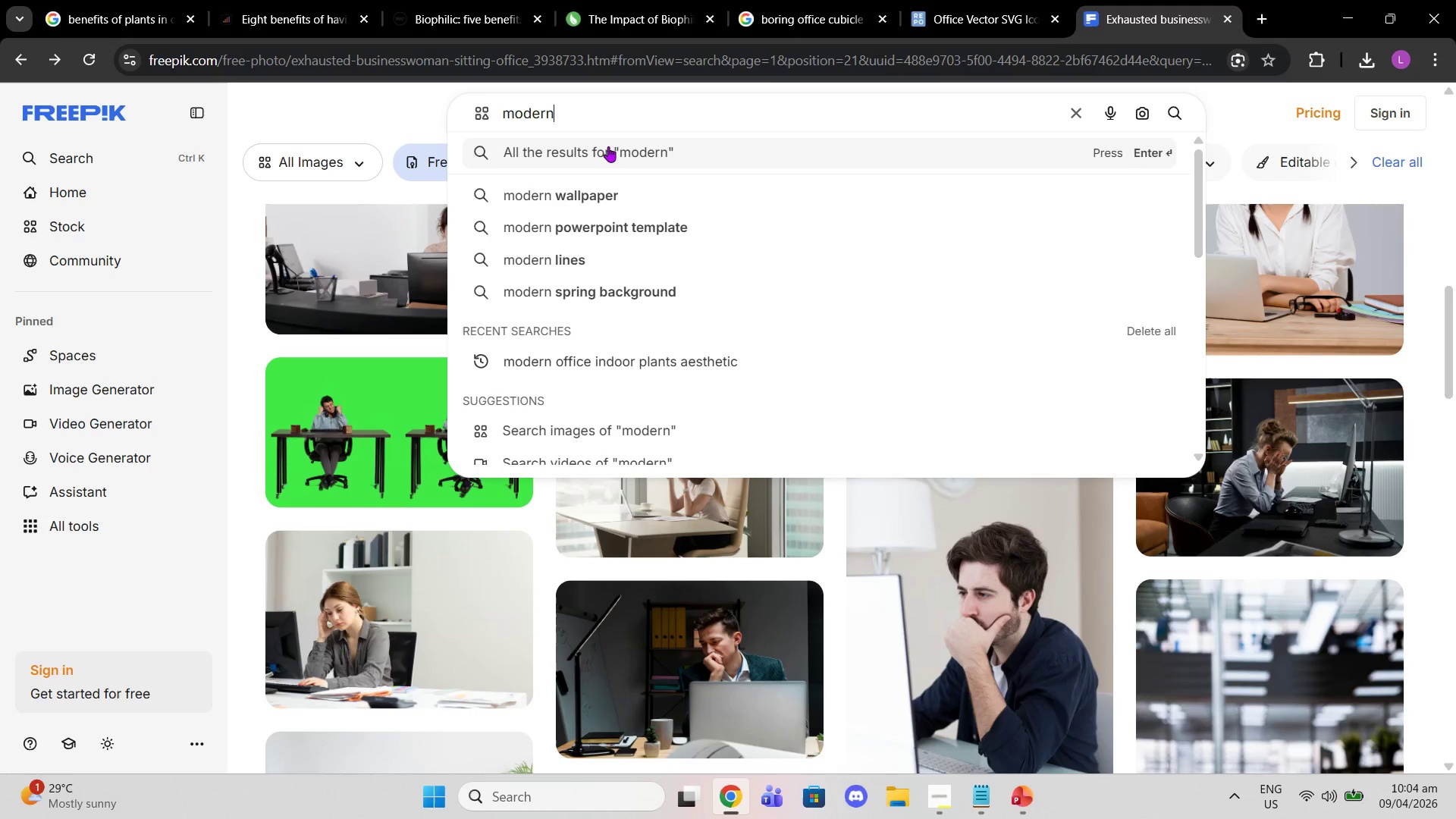 
left_click([574, 356])
 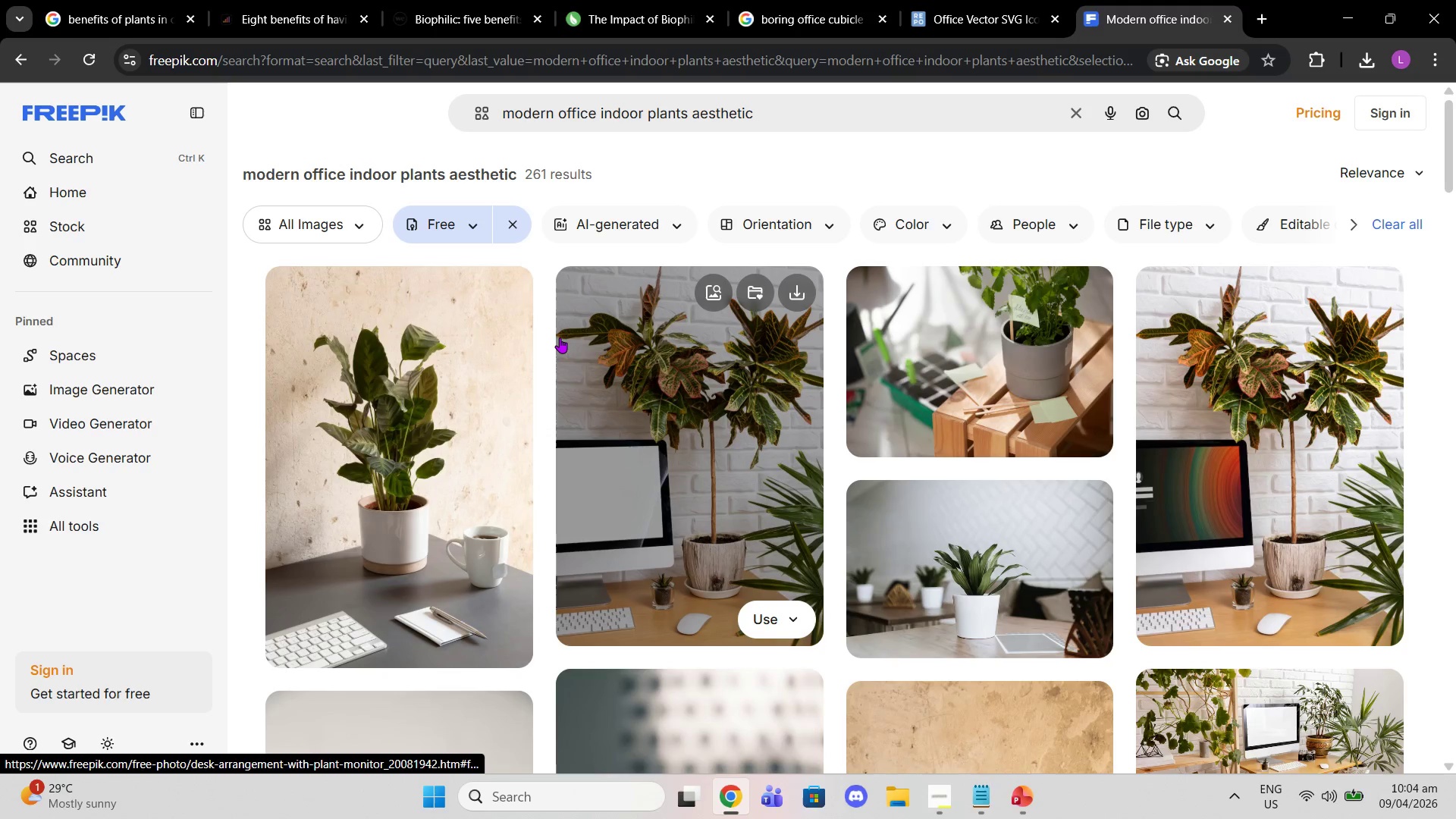 
scroll: coordinate [841, 397], scroll_direction: down, amount: 5.0
 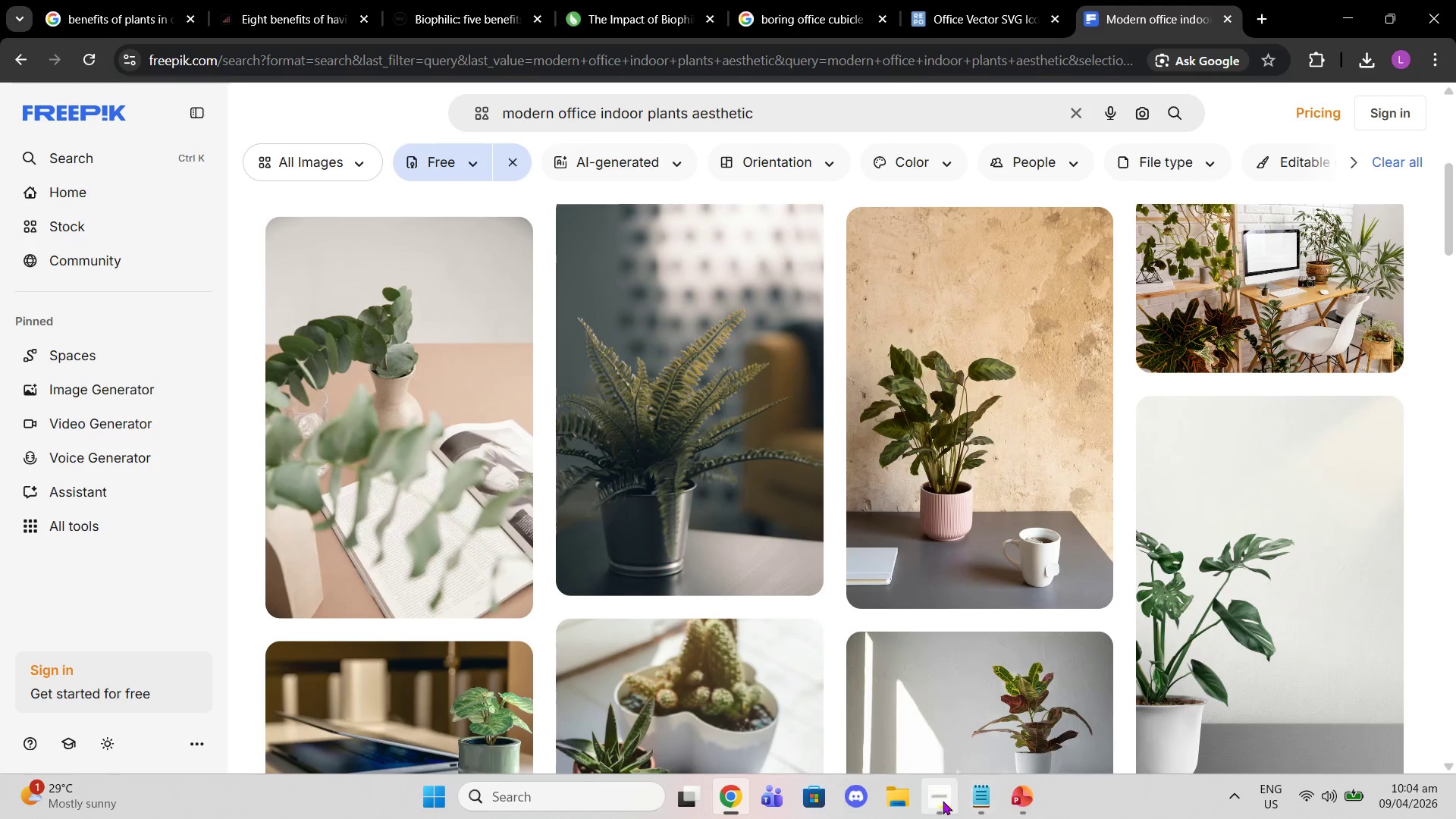 
left_click([943, 801])